 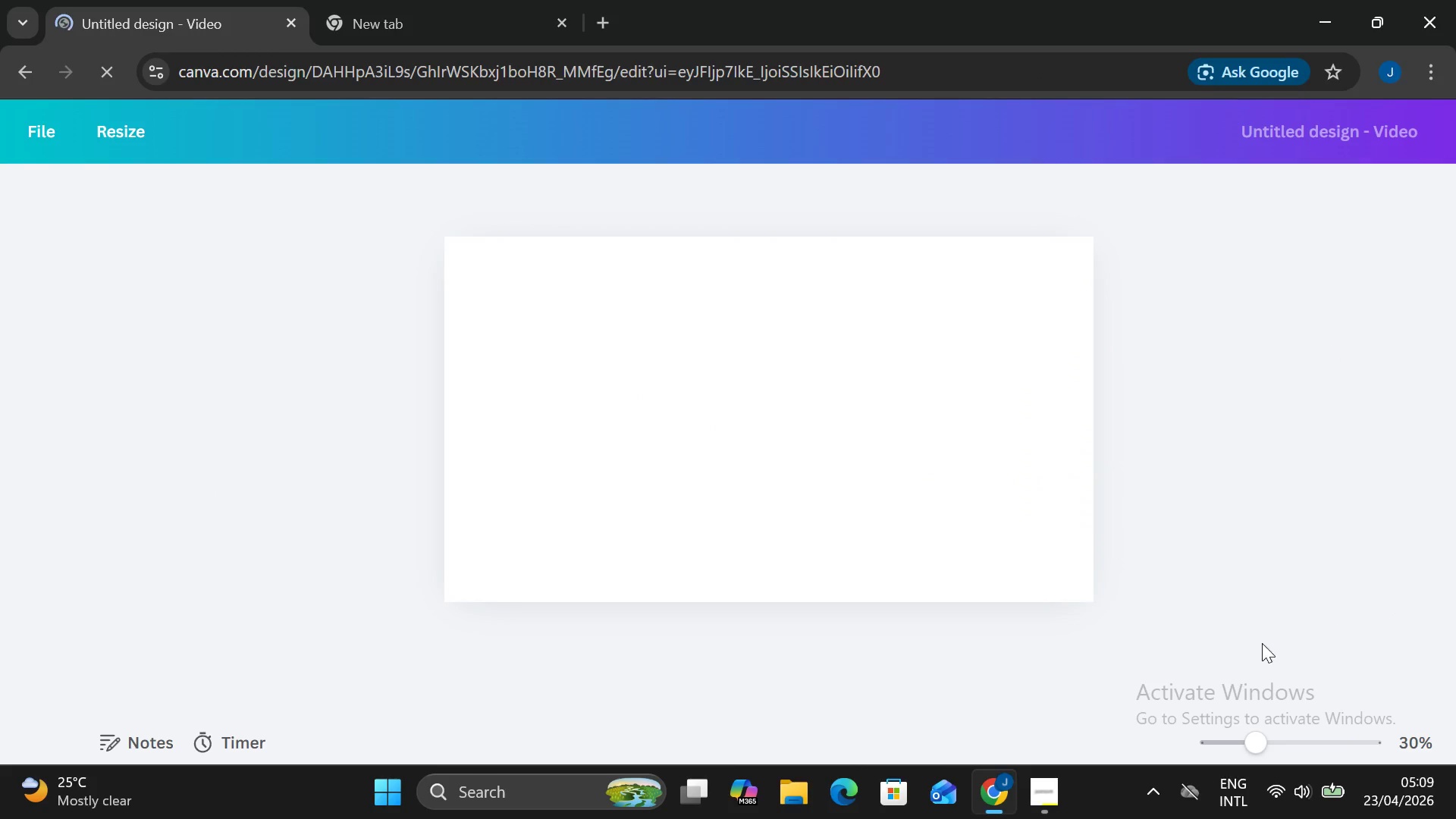 
mouse_move([1032, 759])
 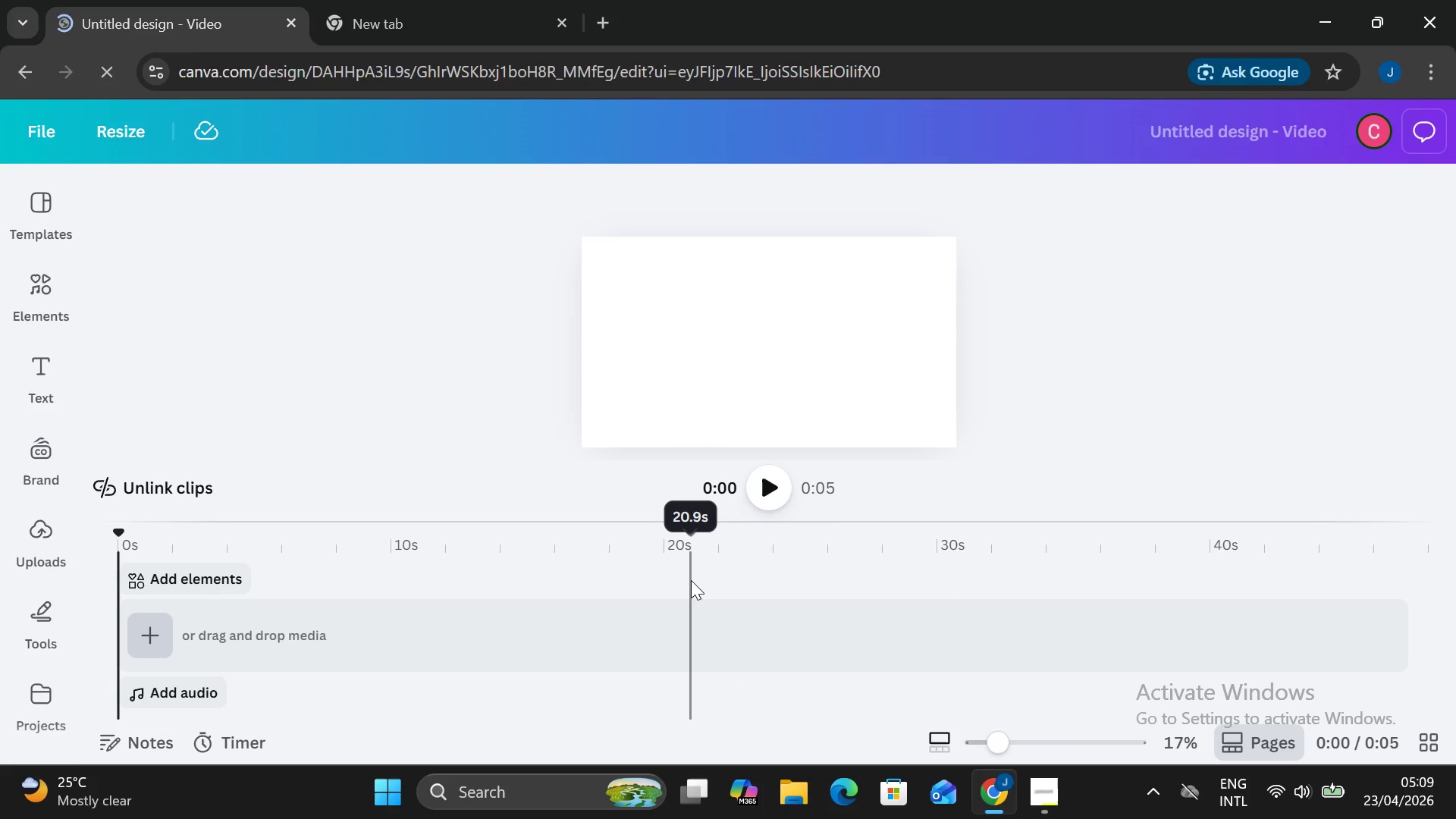 
mouse_move([1234, 811])
 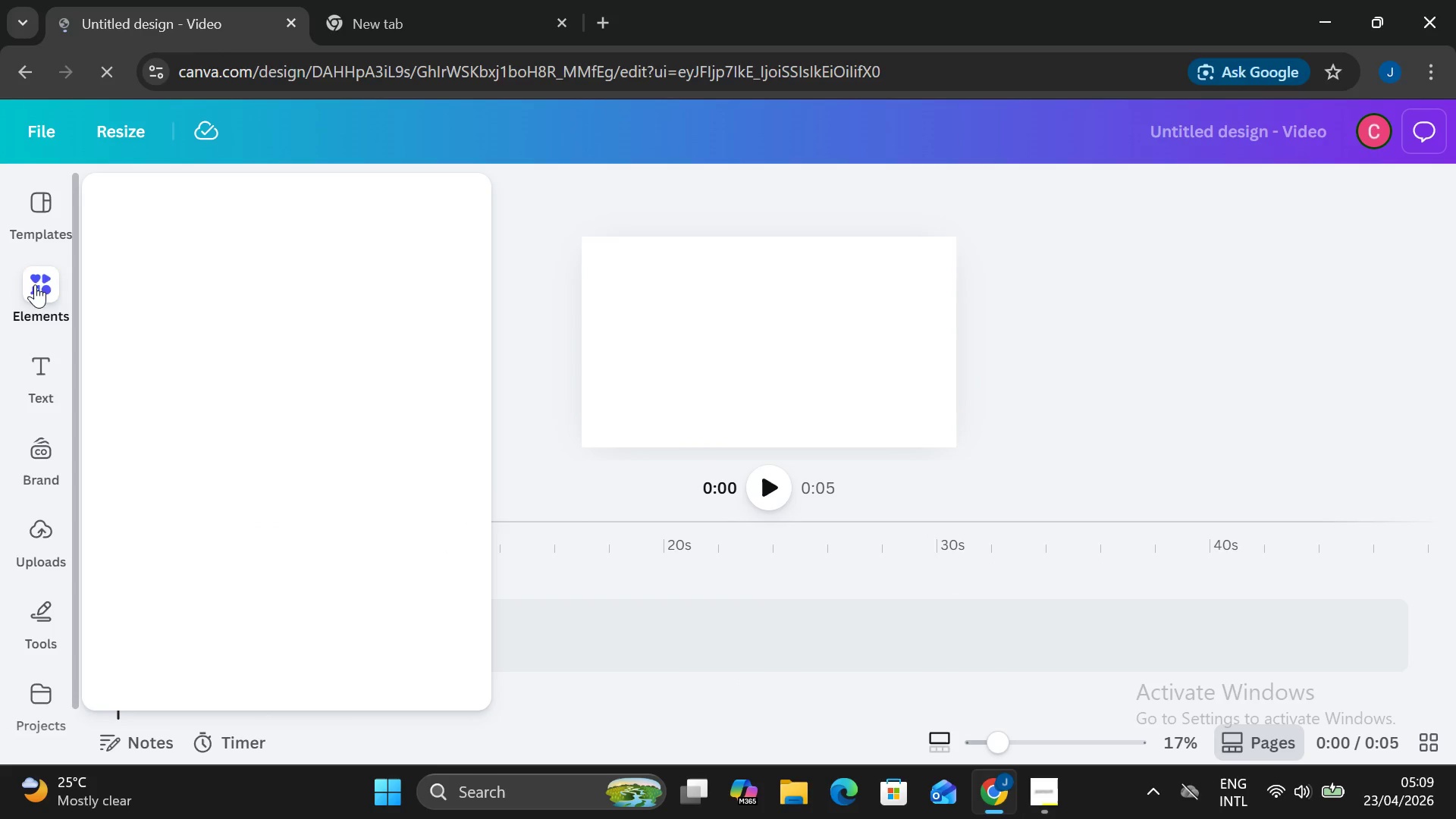 
left_click([42, 231])
 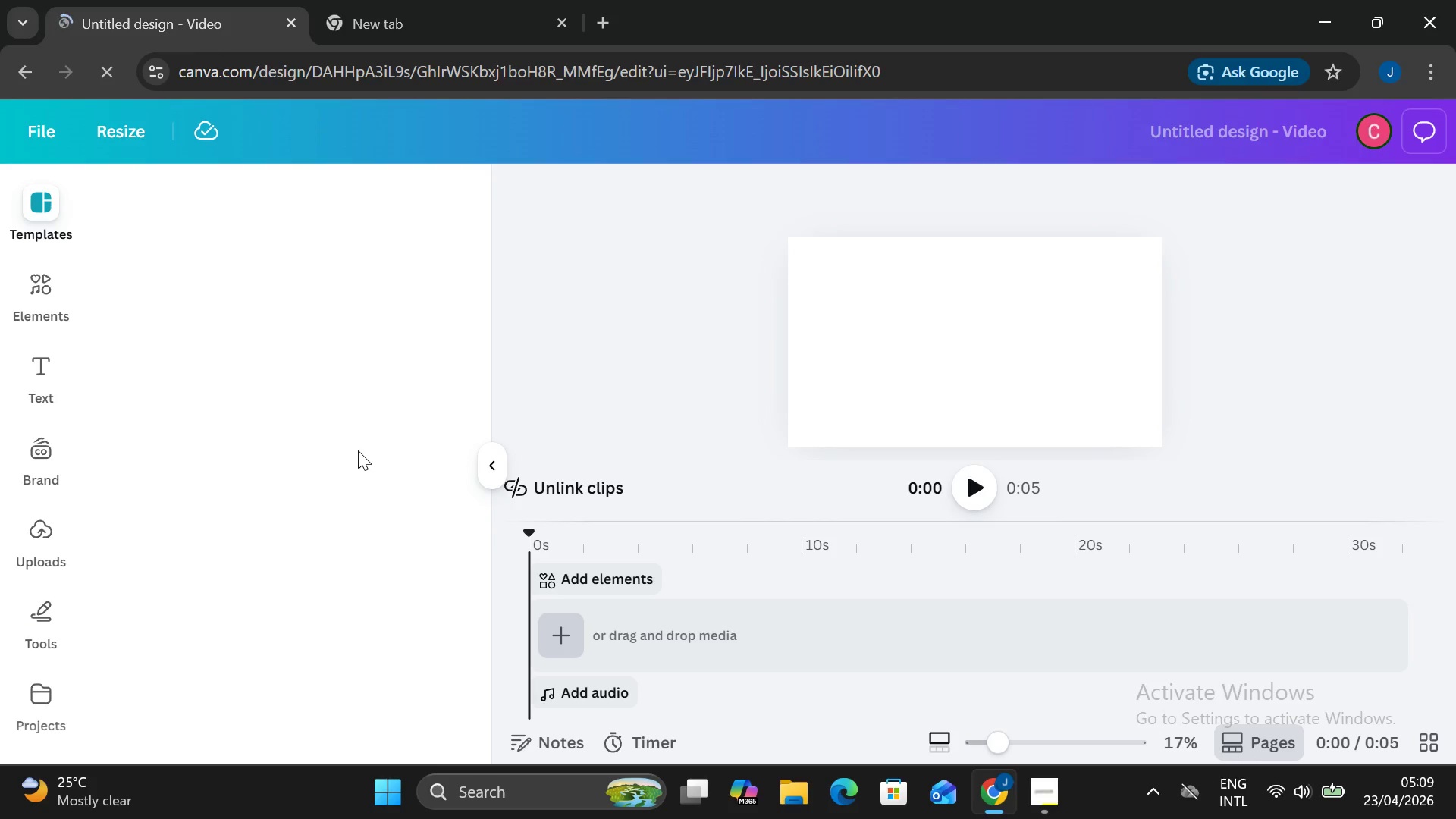 
wait(16.03)
 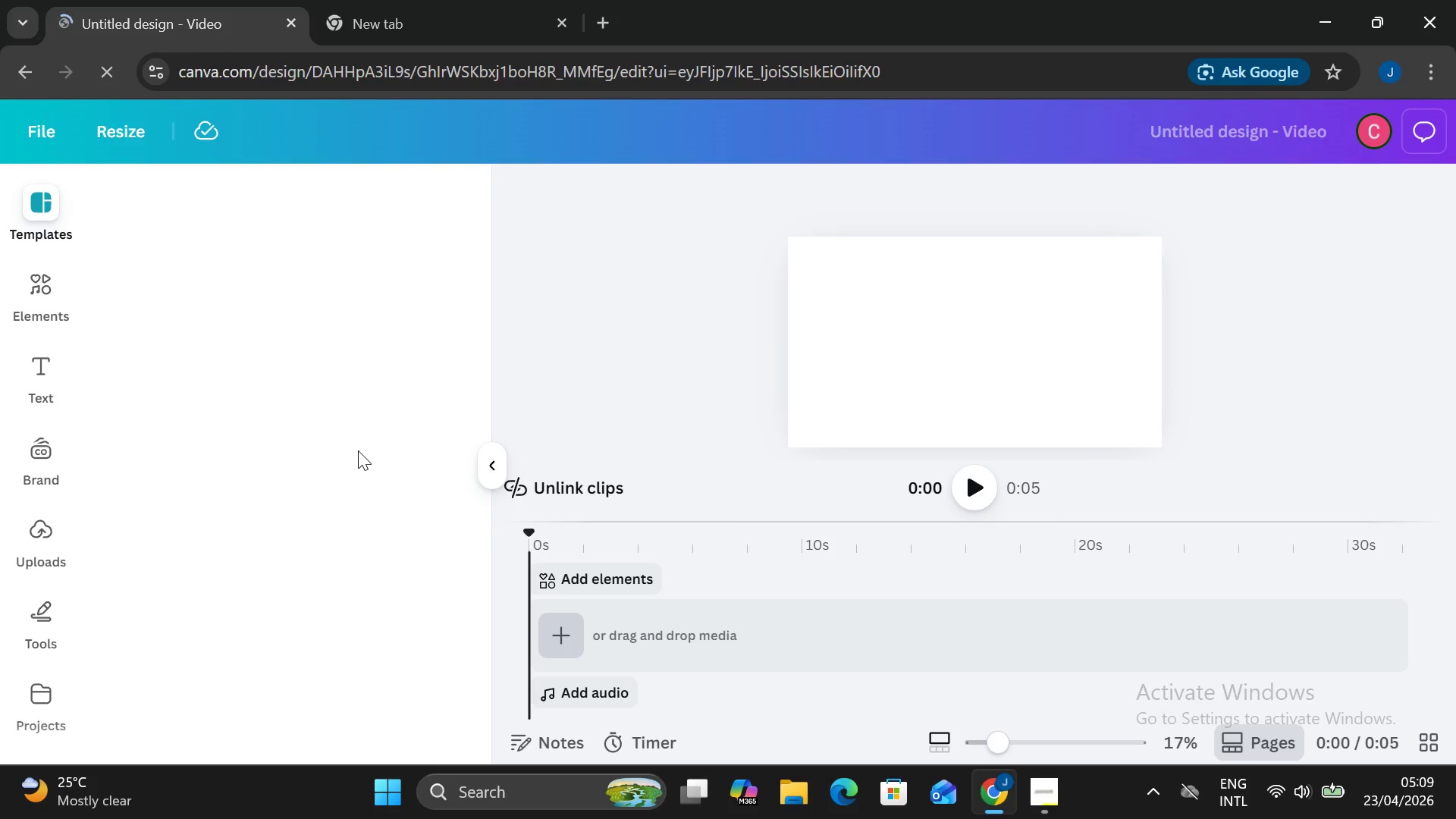 
left_click([1041, 795])